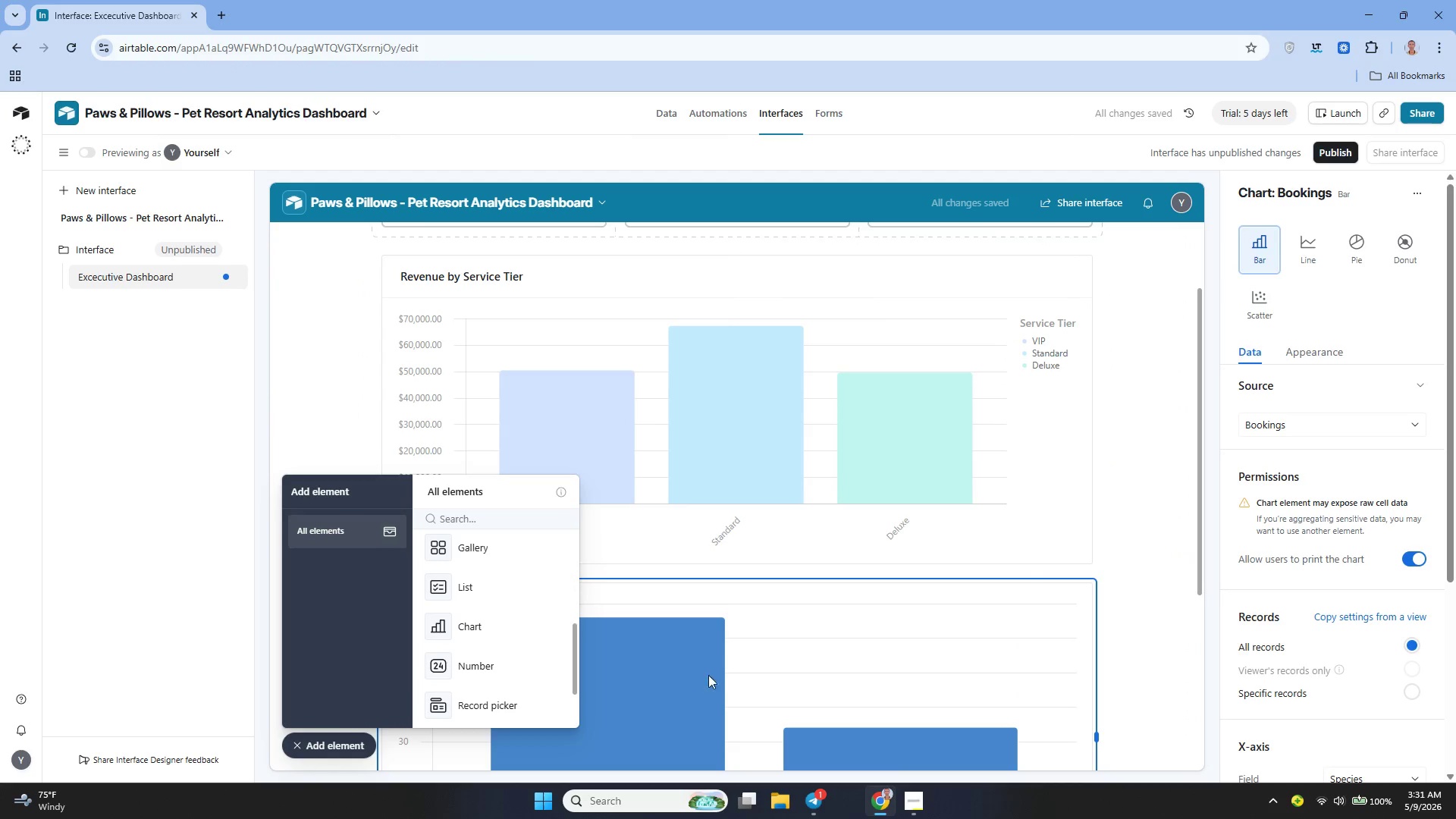 
mouse_move([1282, 465])
 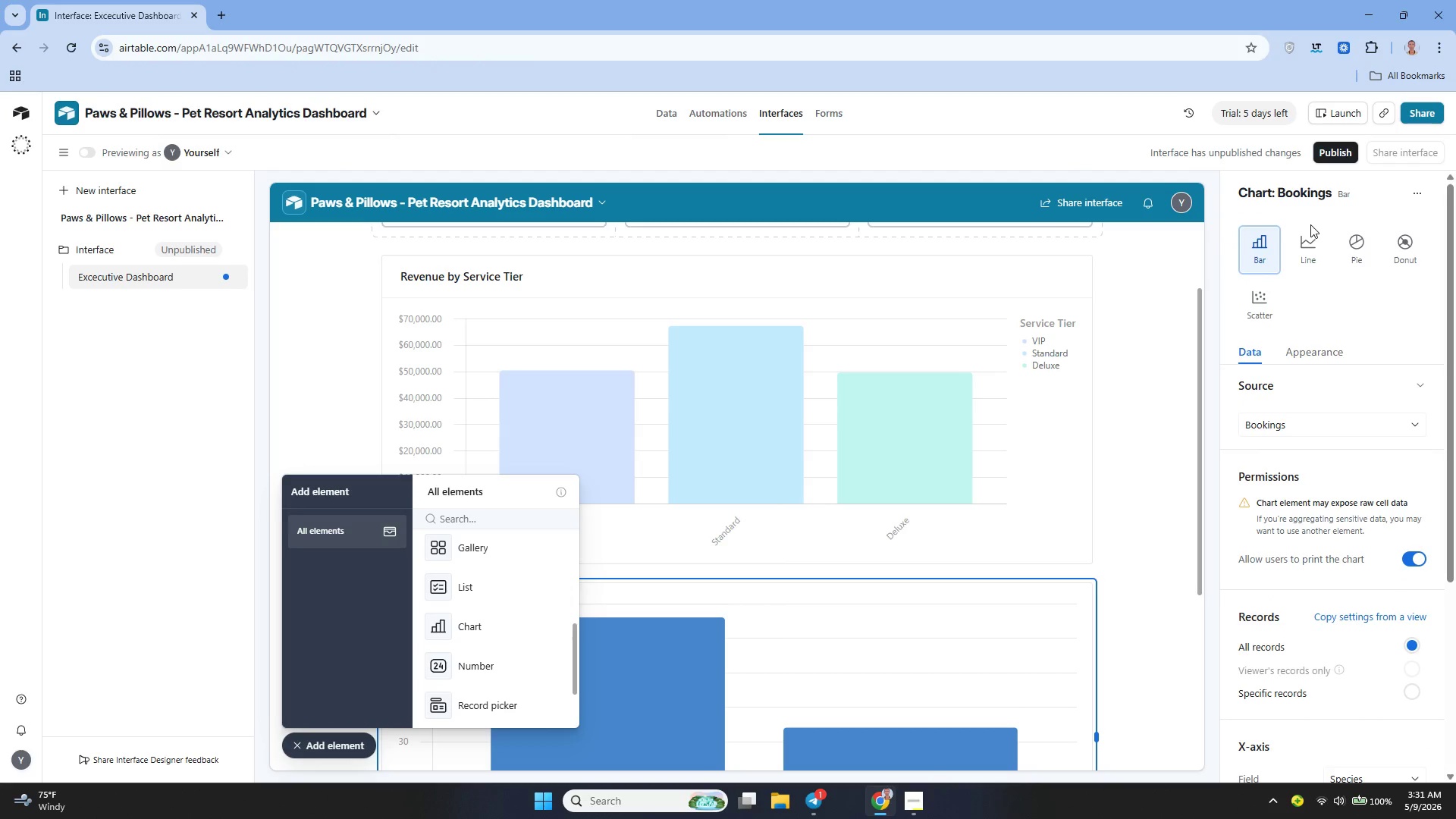 
left_click([1373, 192])
 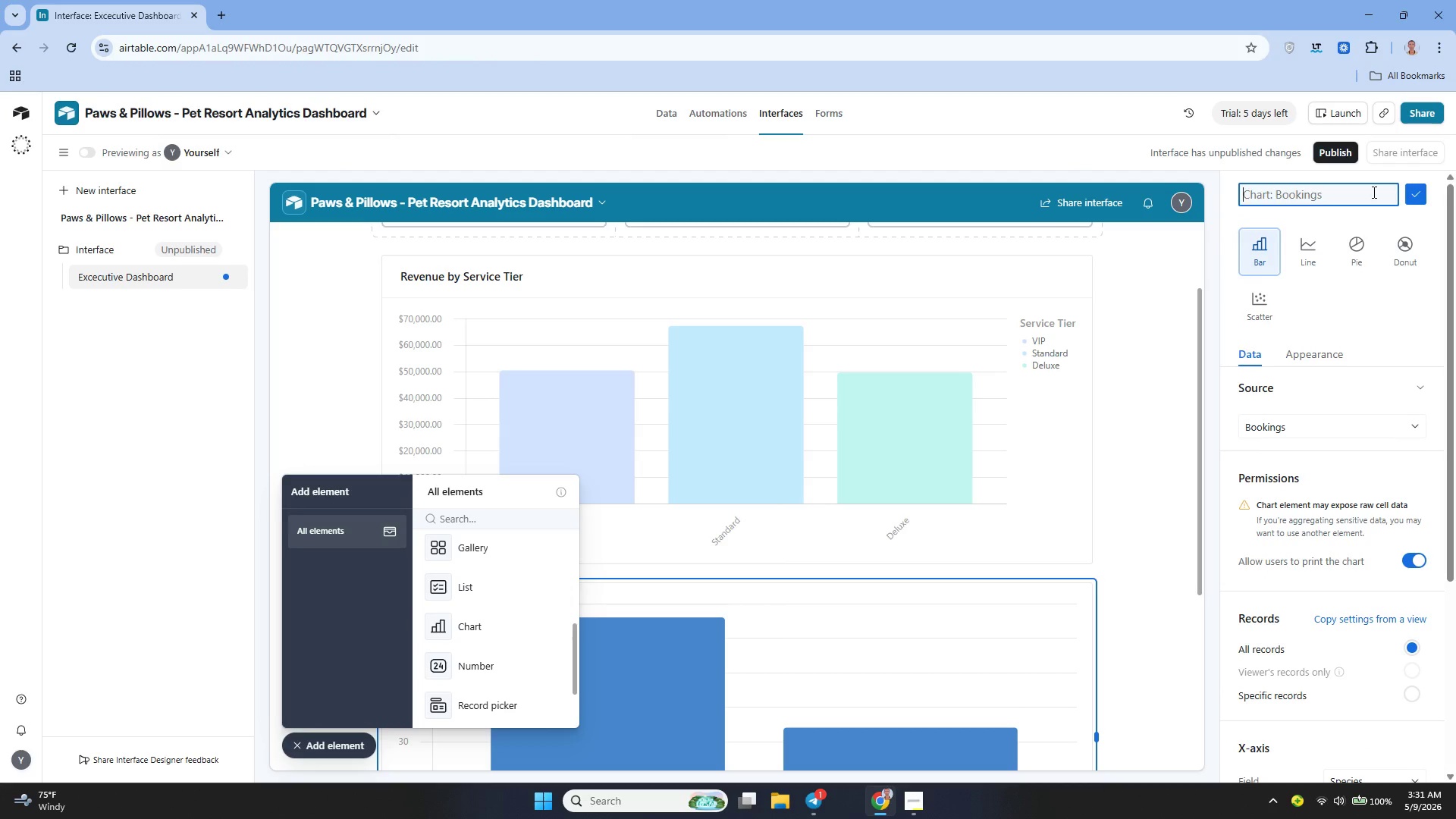 
type(Pet Species Currently in Facility)
 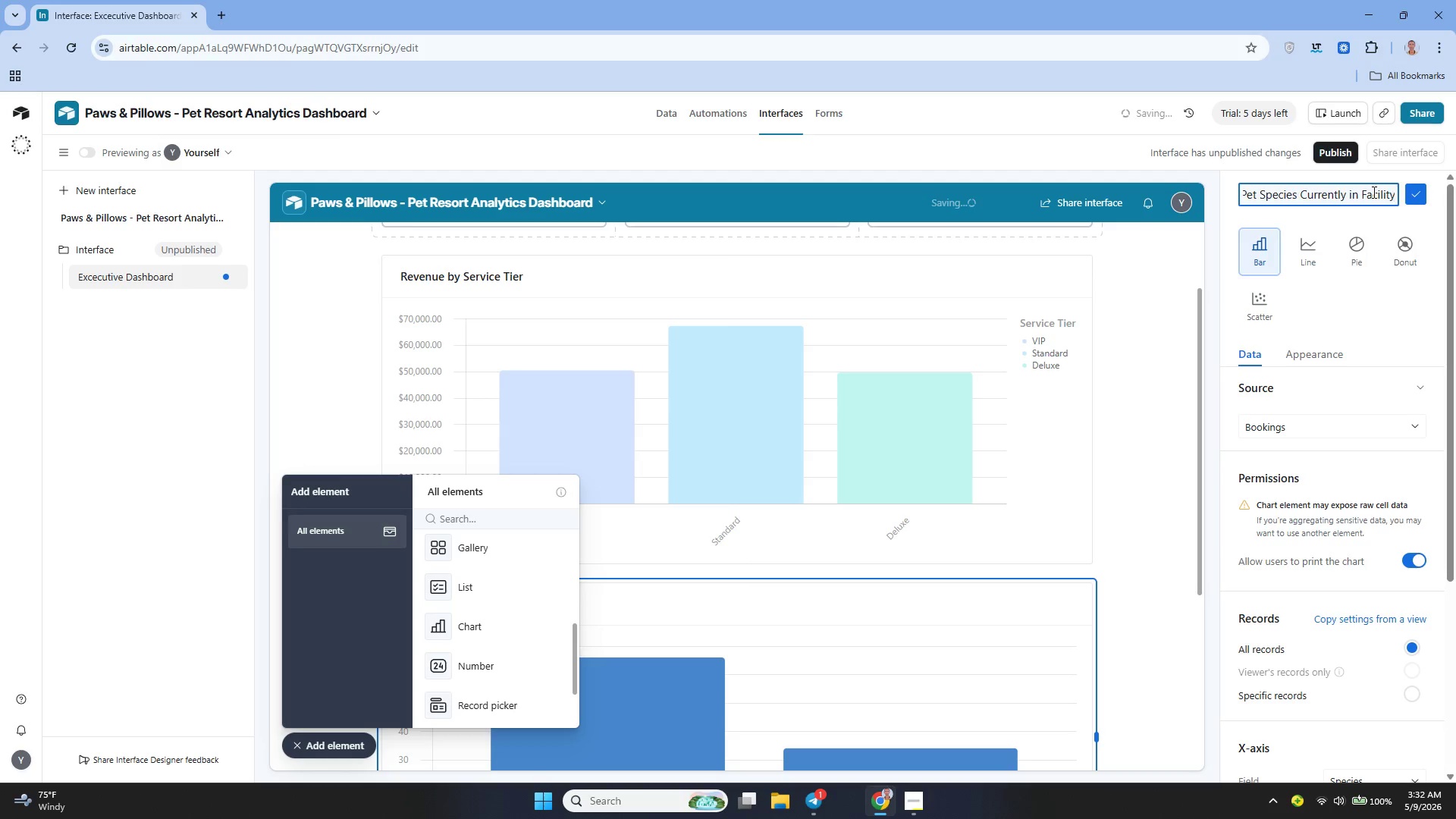 
hold_key(key=ArrowLeft, duration=1.51)
 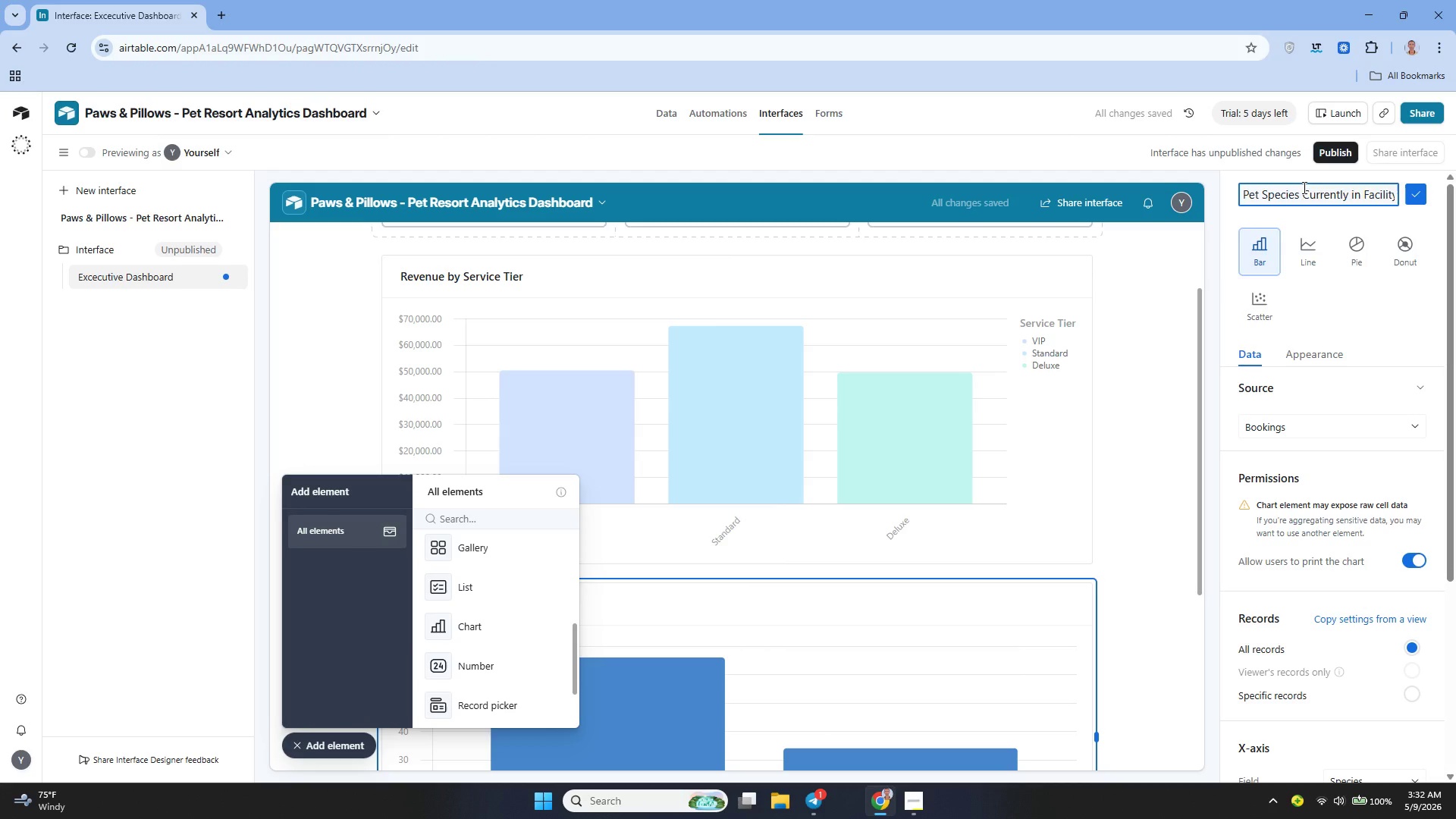 
hold_key(key=ArrowLeft, duration=0.45)
 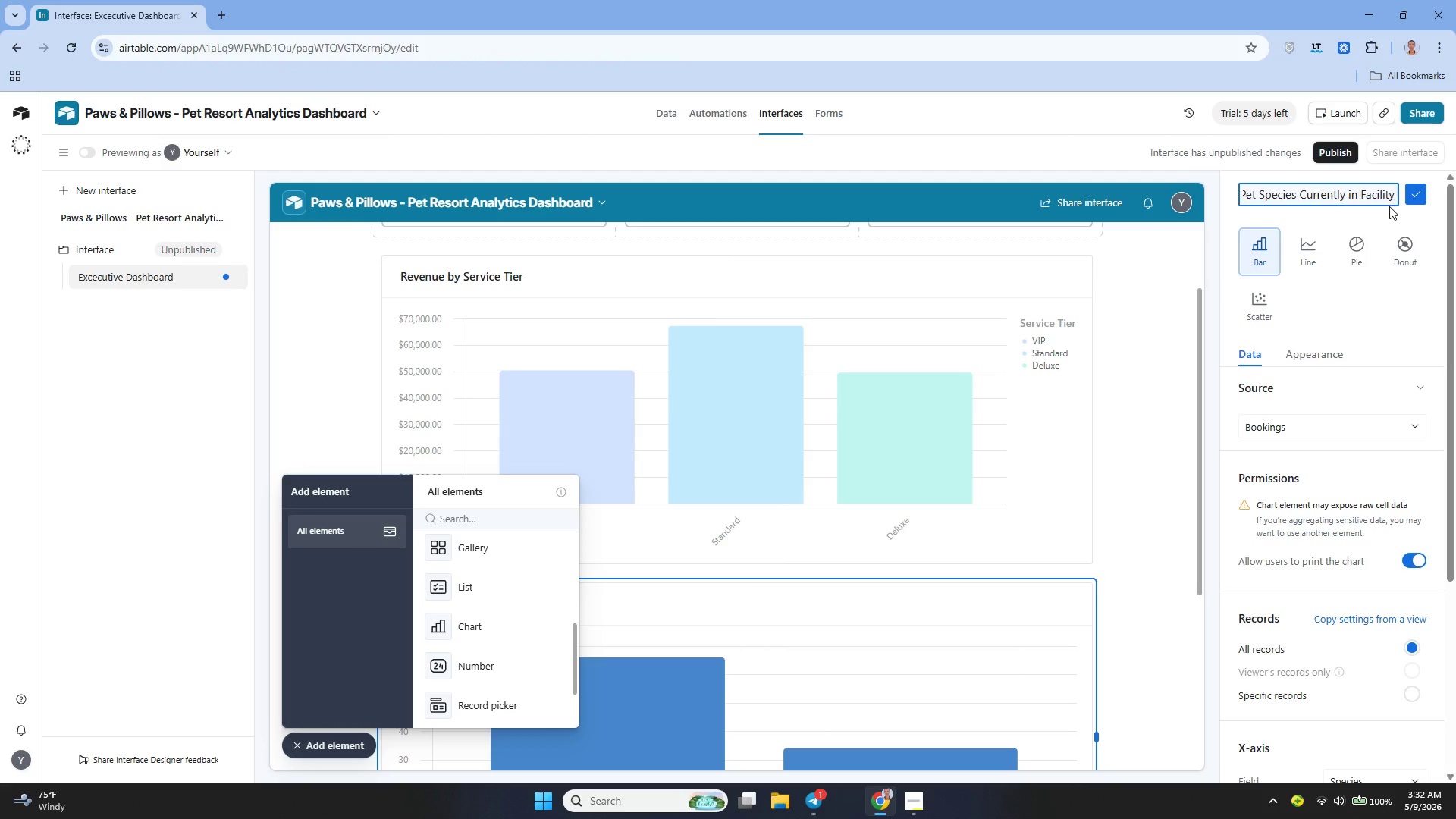 
wait(6.69)
 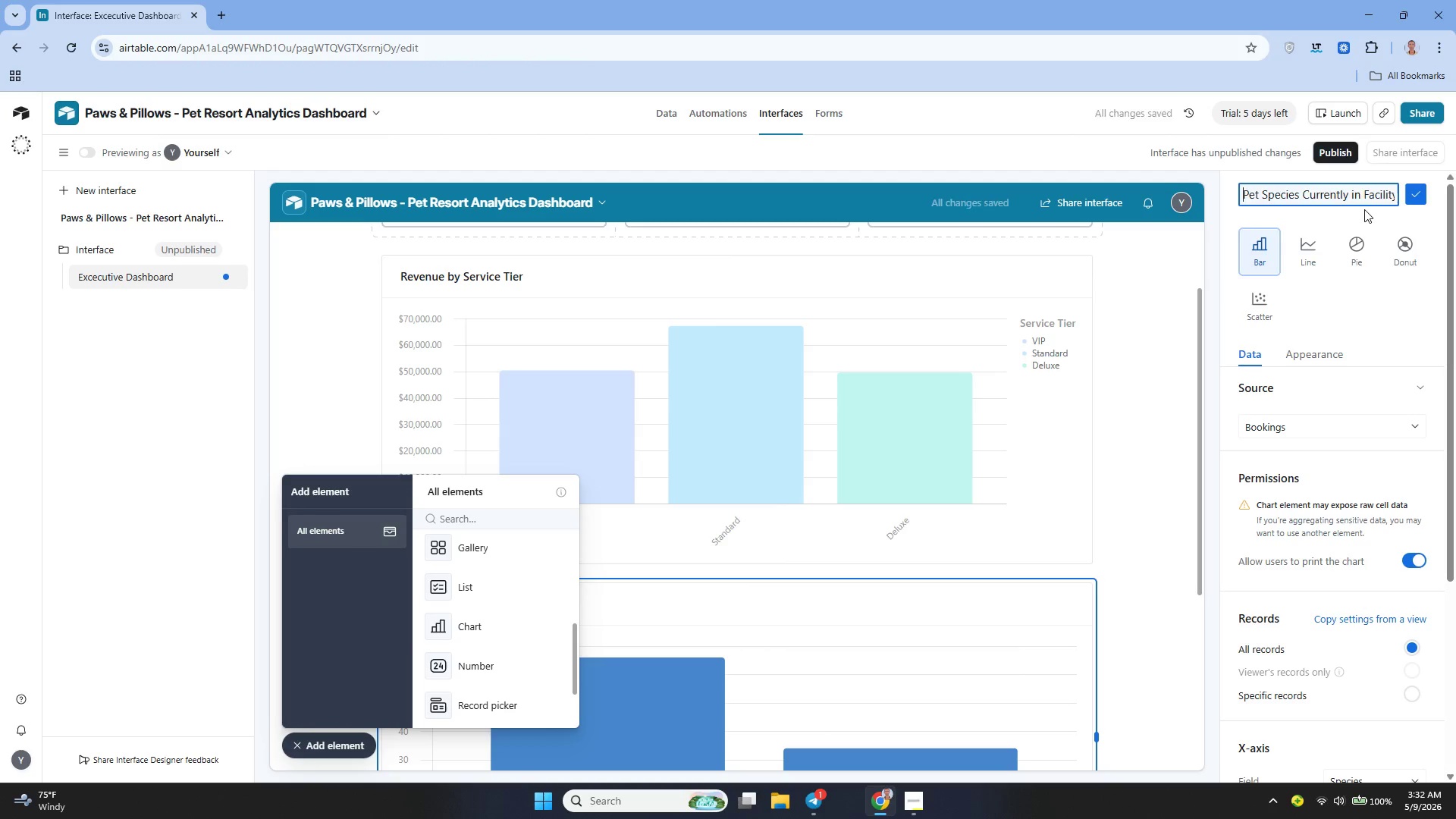 
left_click([1415, 192])
 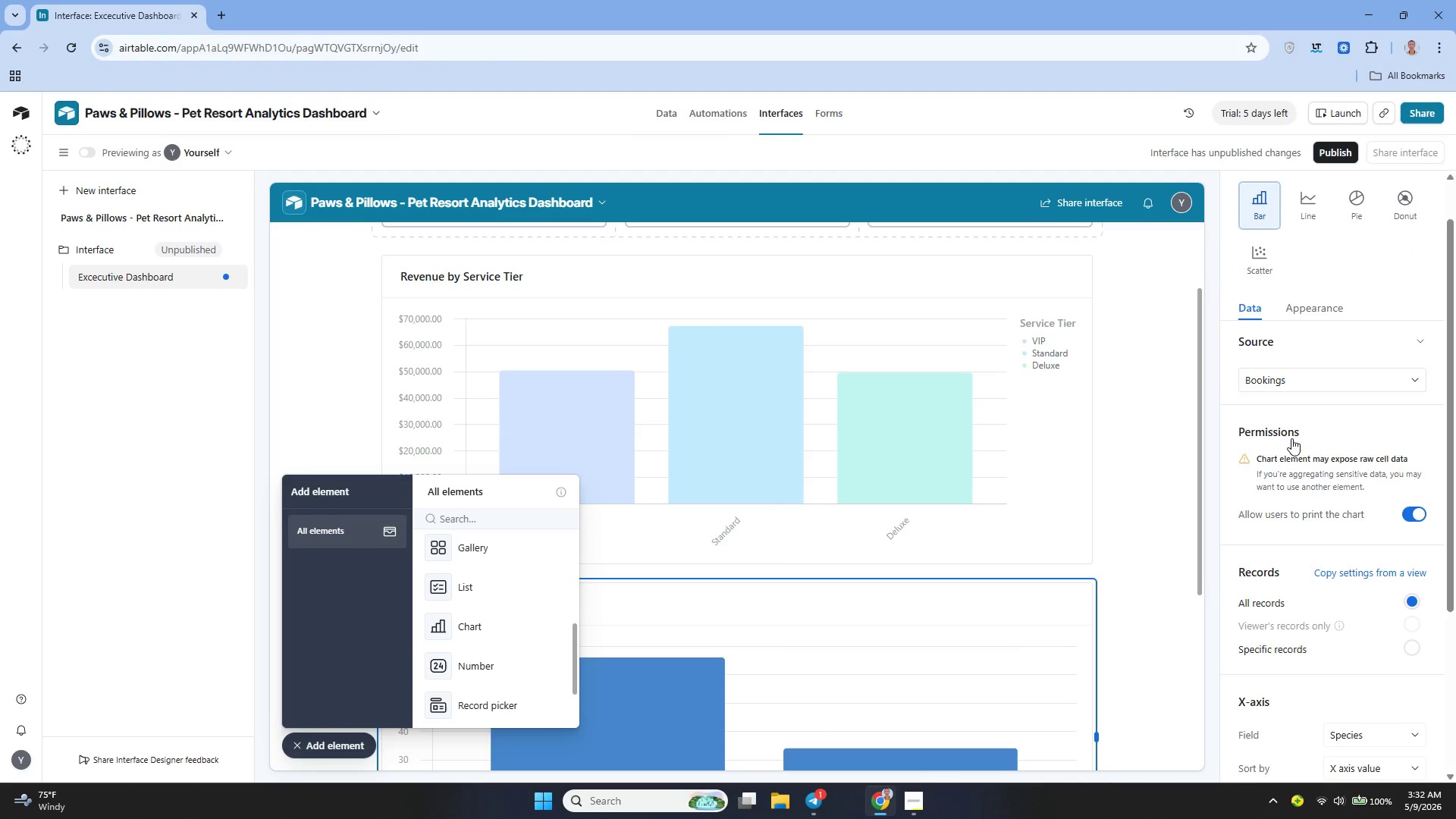 
wait(8.0)
 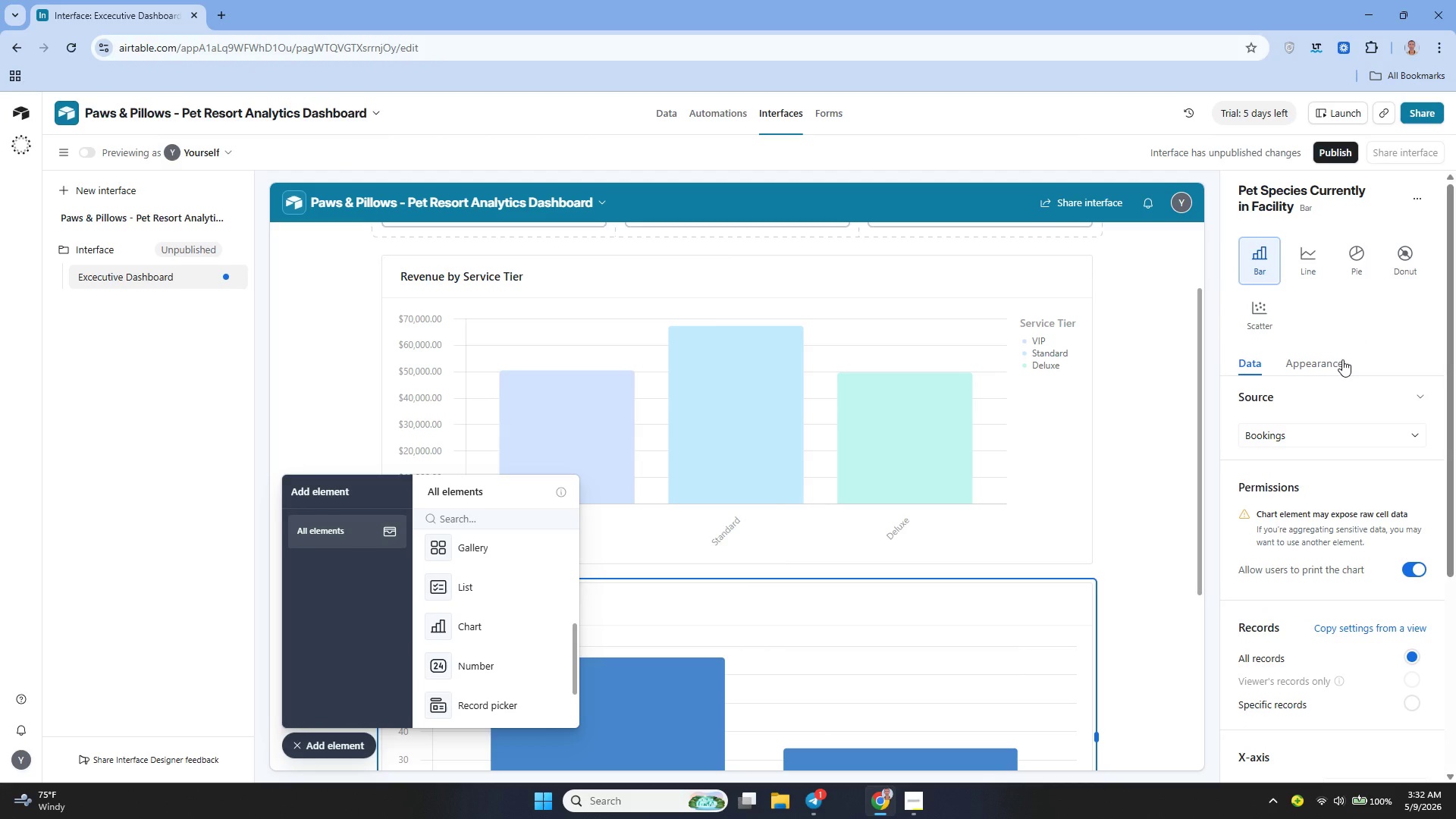 
left_click([1353, 259])
 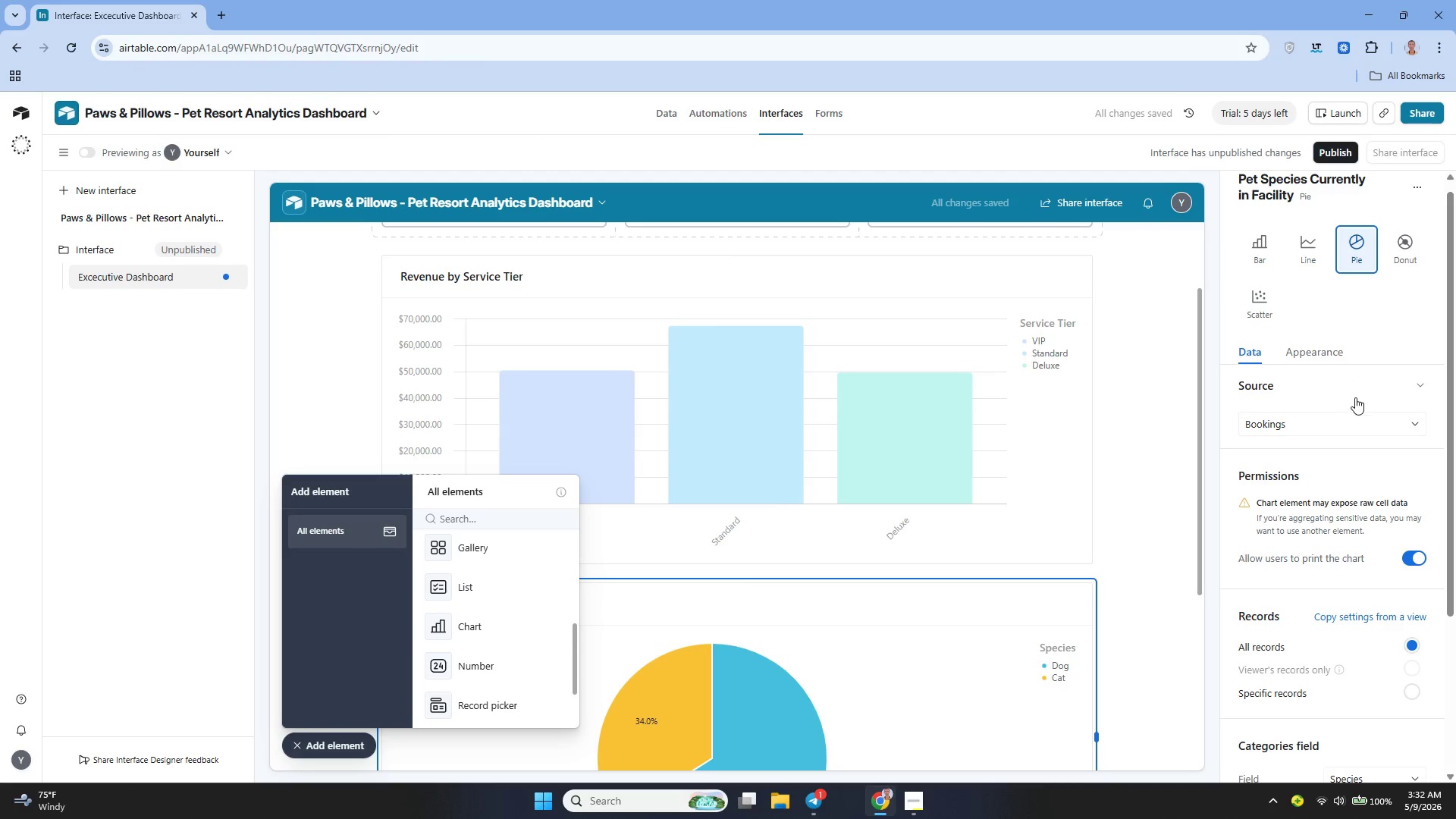 
wait(8.05)
 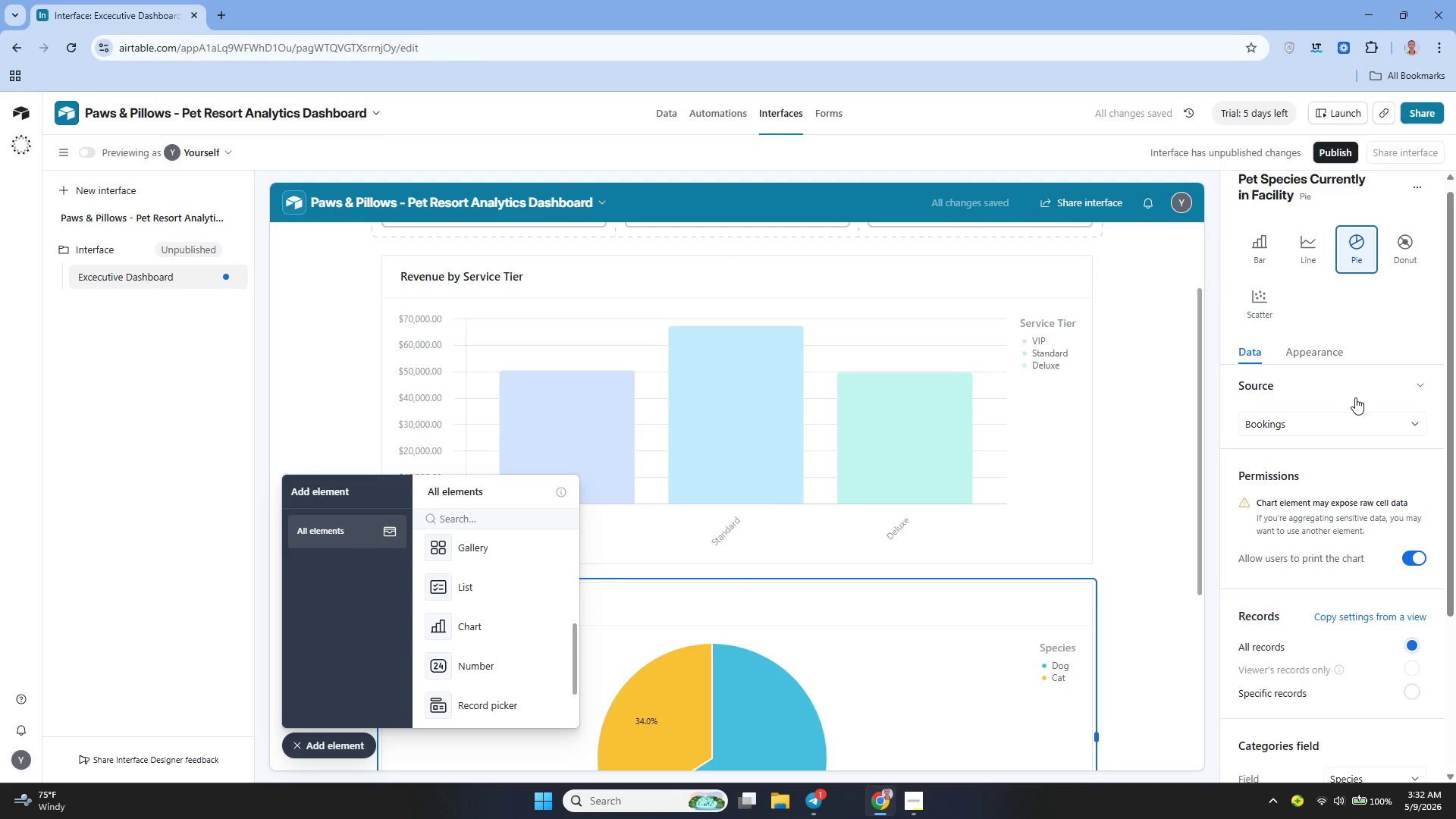 
left_click([1357, 748])
 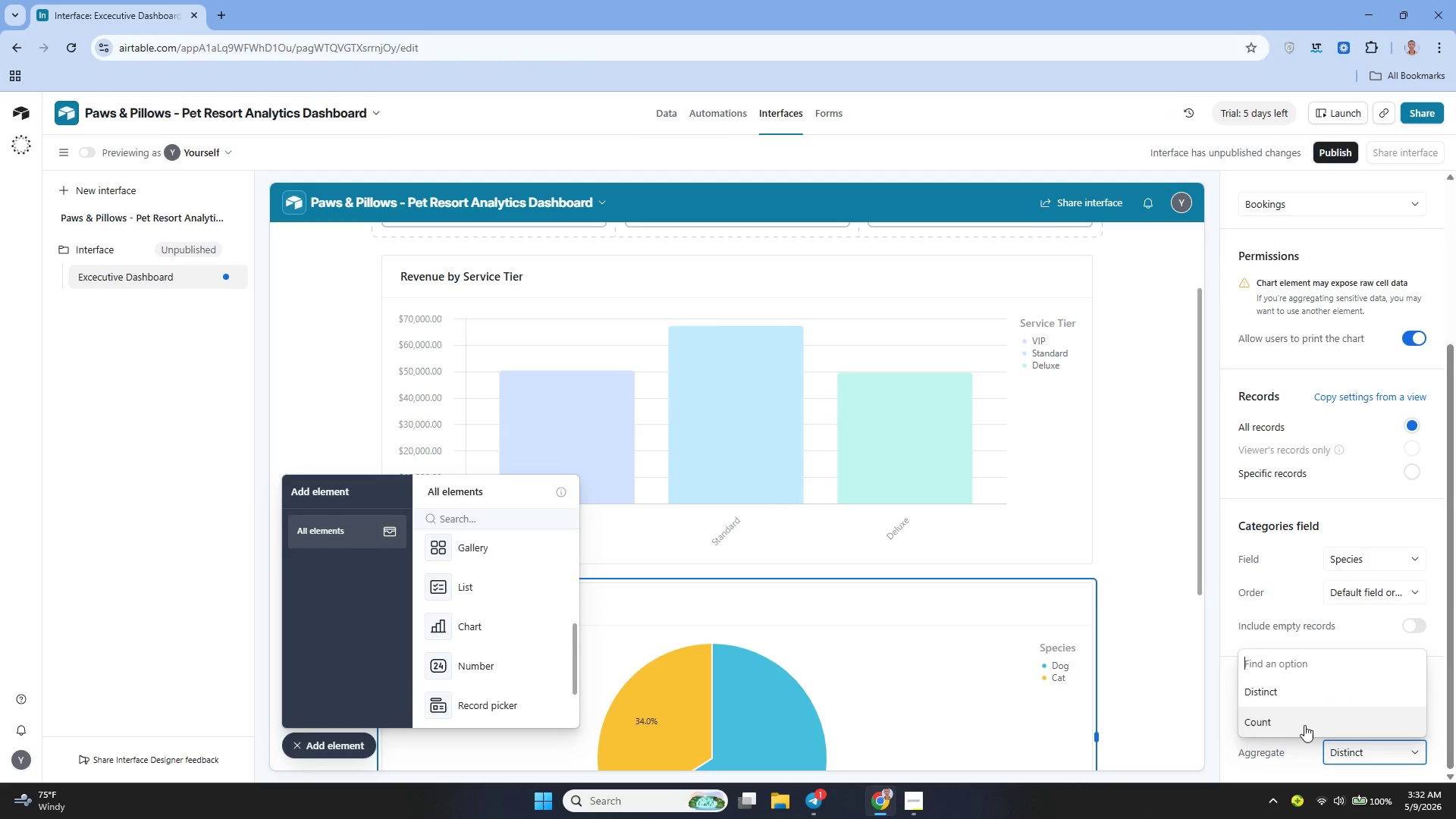 
left_click([1293, 720])
 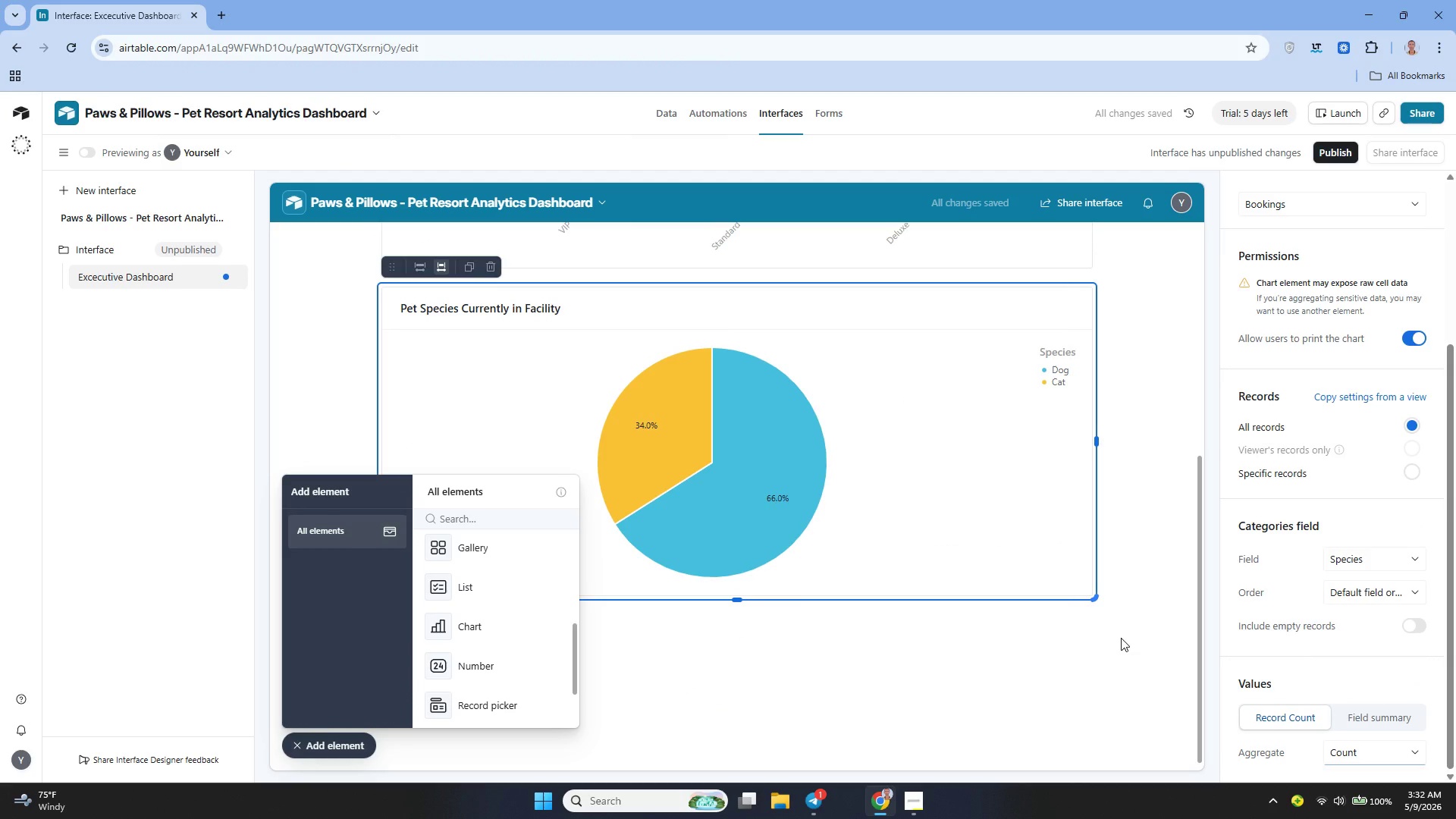 
wait(11.19)
 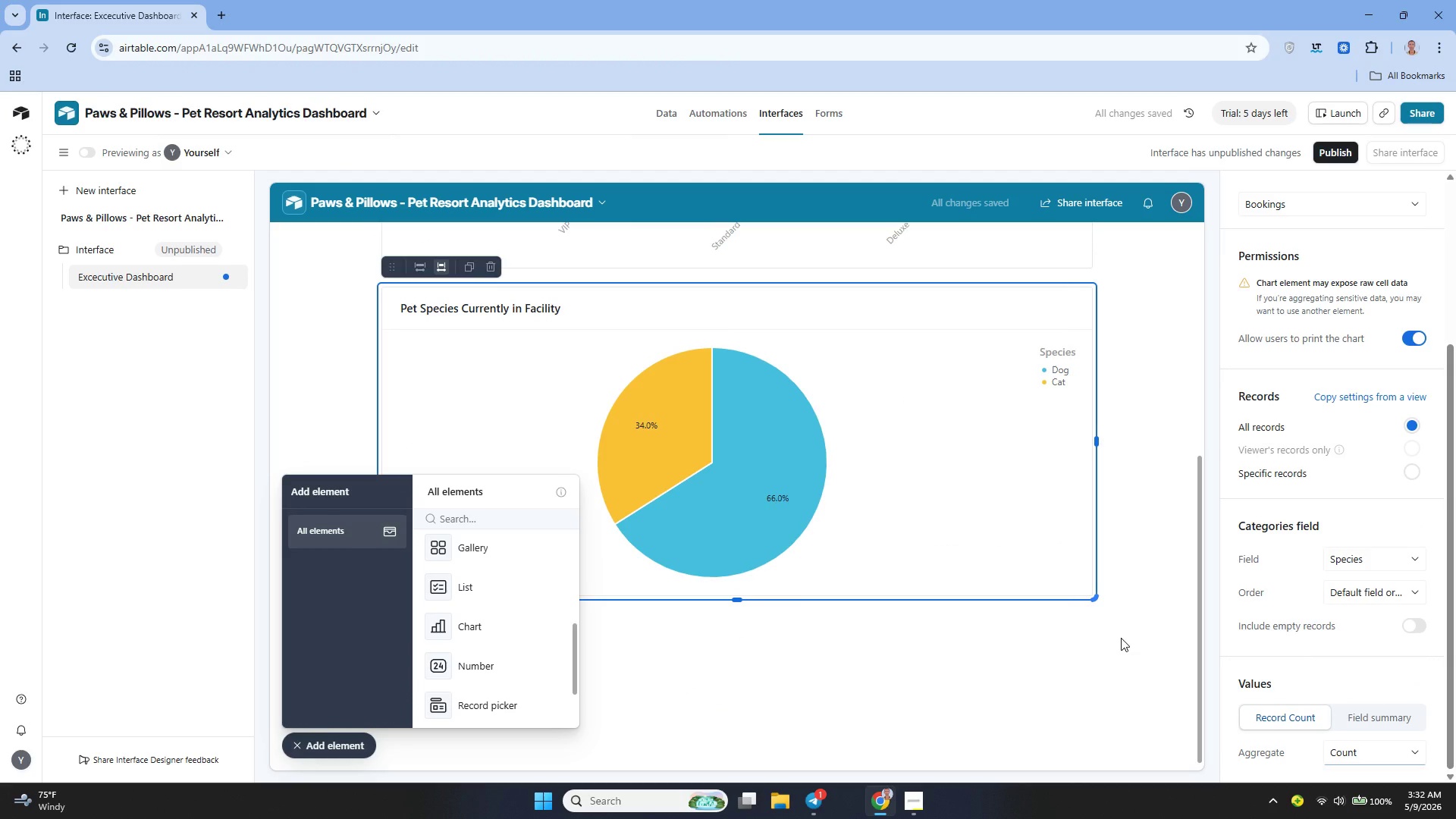 
left_click_drag(start_coordinate=[482, 620], to_coordinate=[676, 673])
 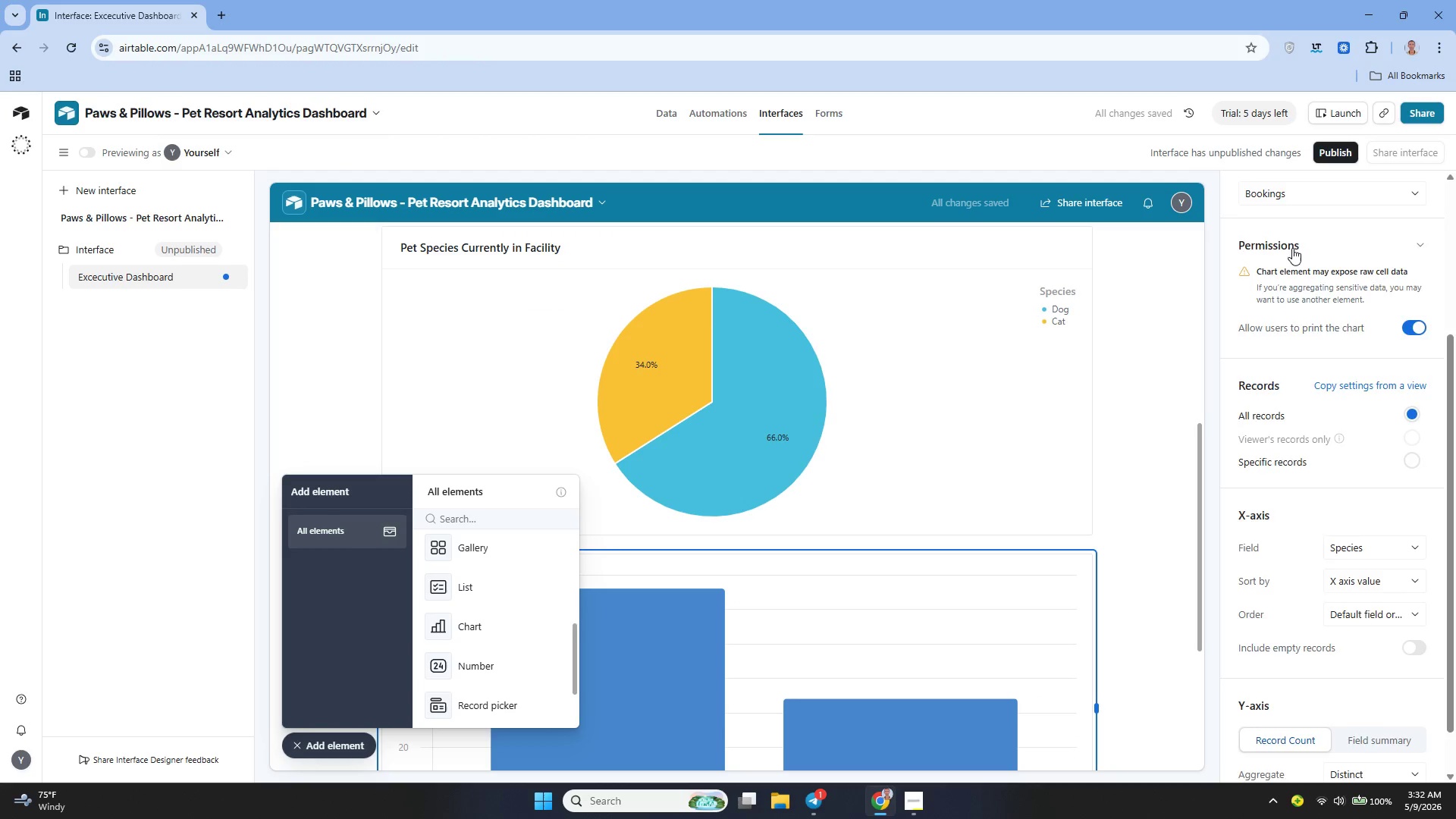 
wait(7.06)
 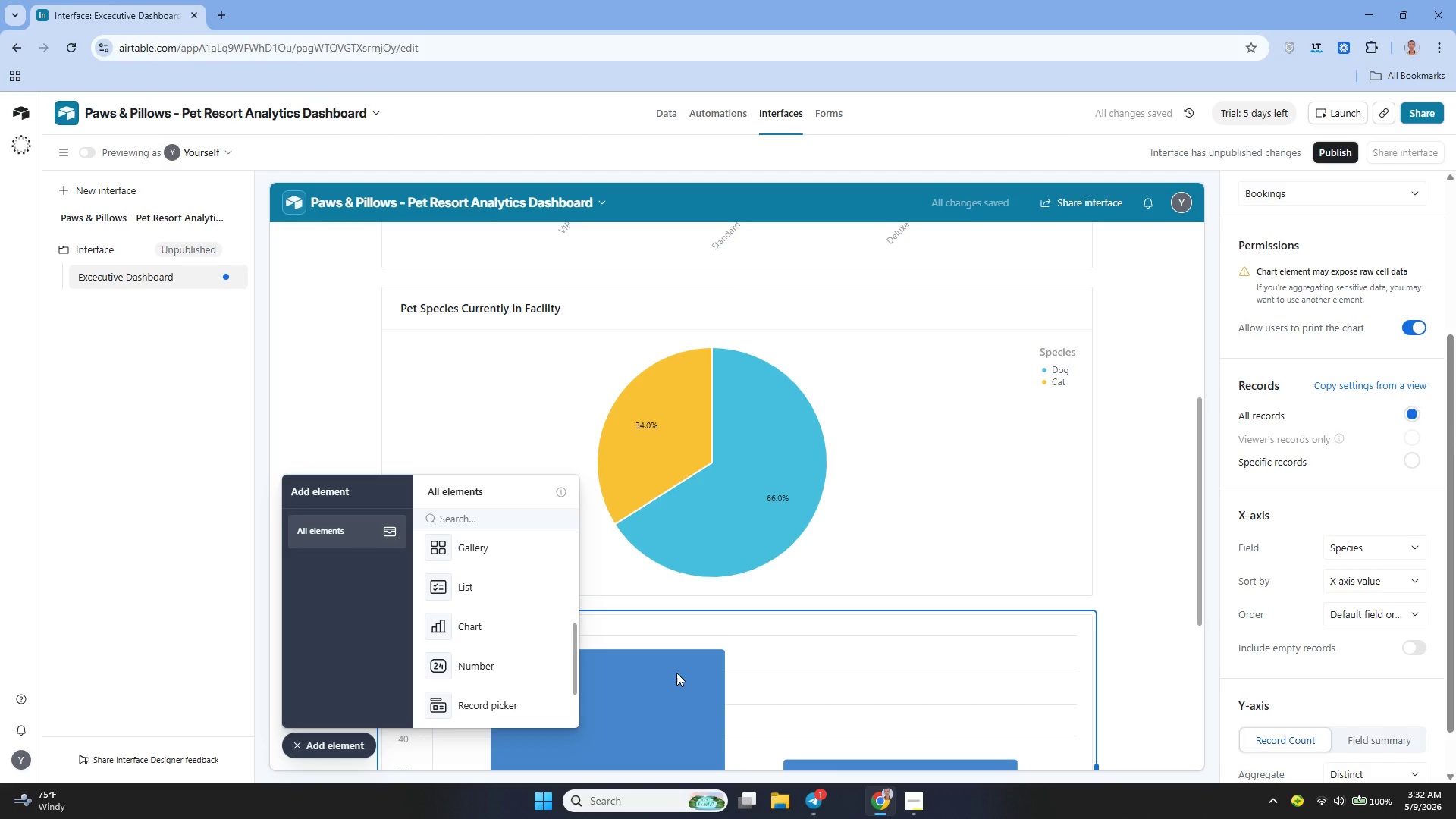 
left_click([1369, 194])